 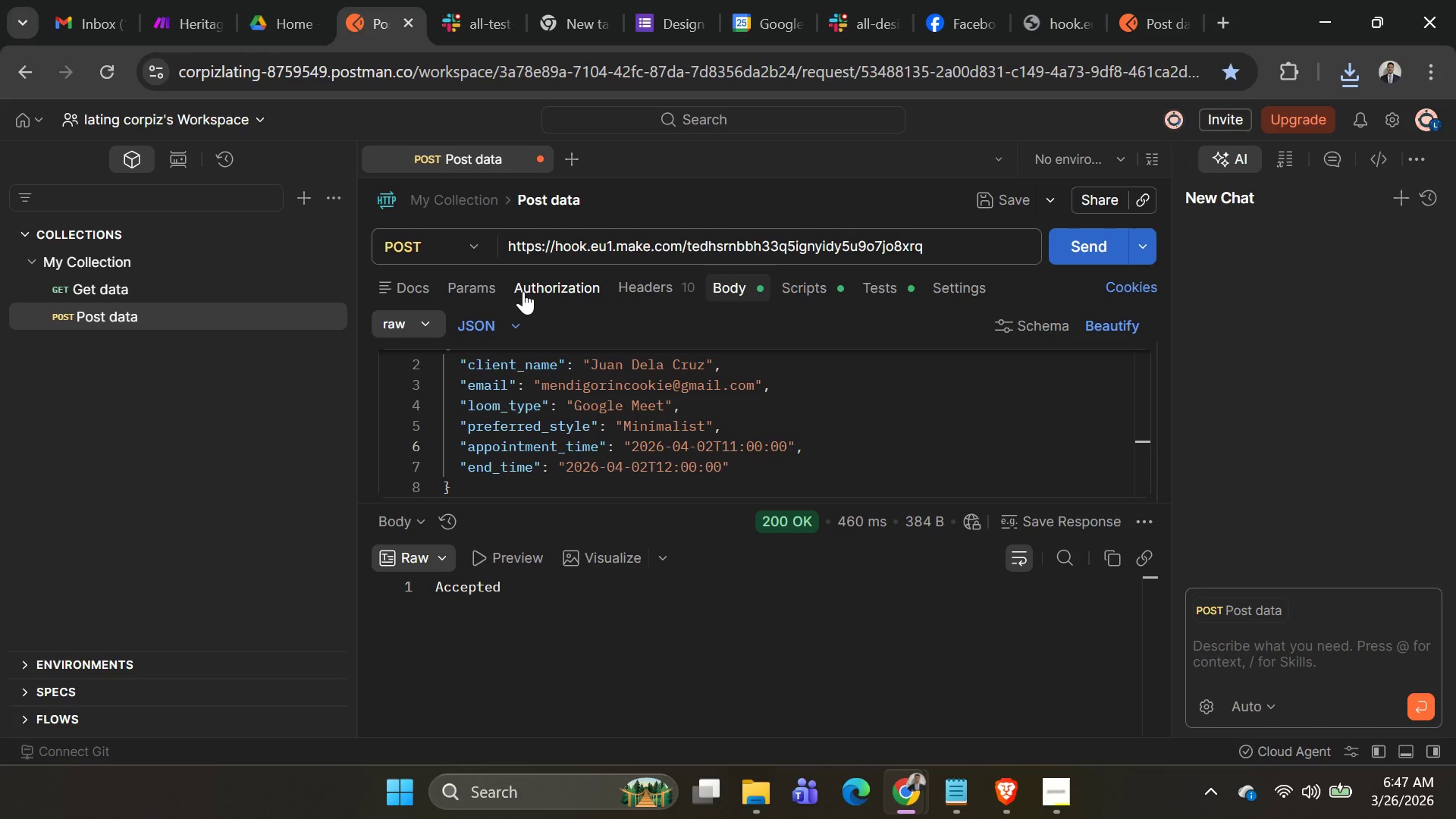 
scroll: coordinate [924, 432], scroll_direction: up, amount: 4.0
 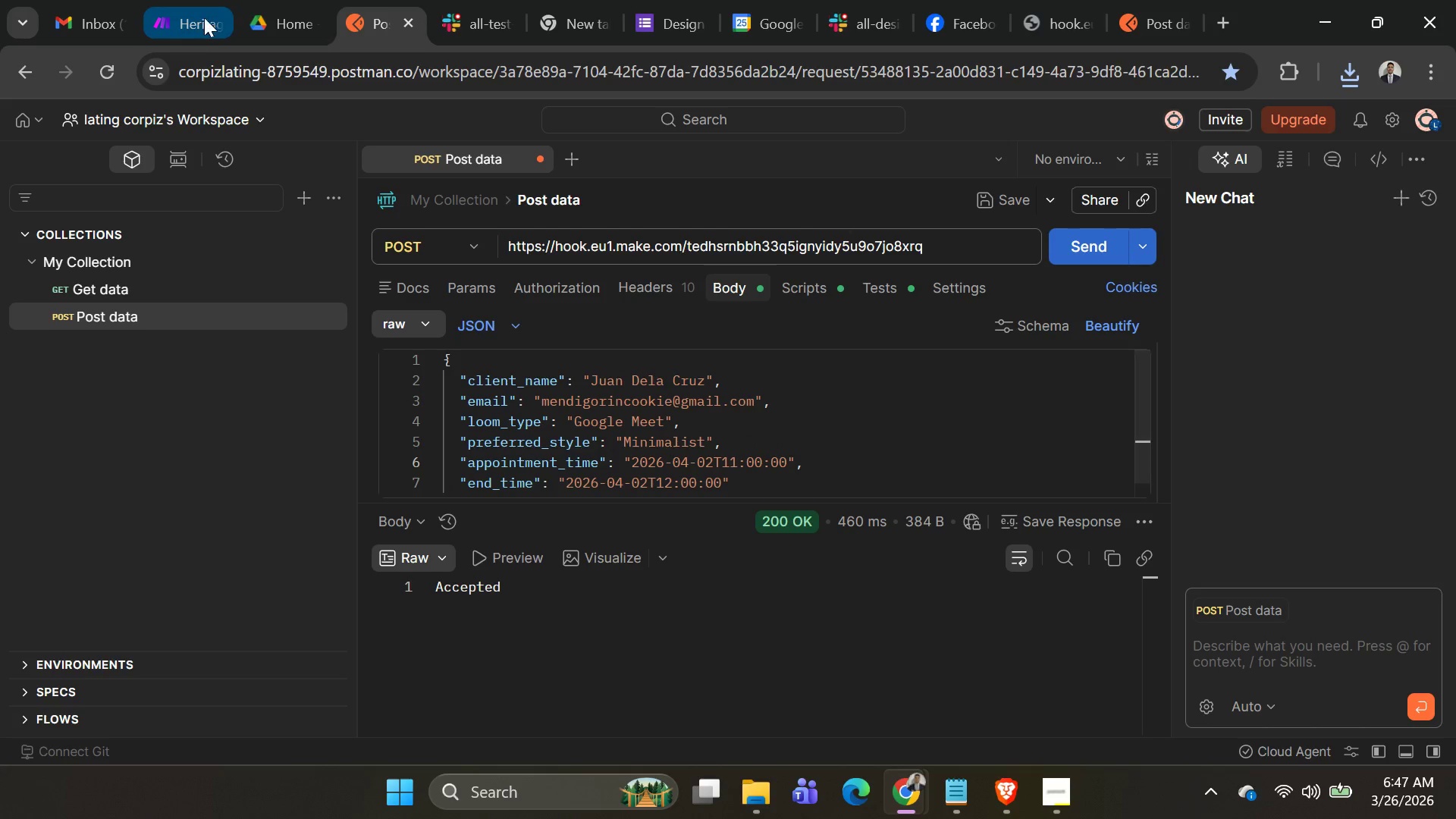 
left_click([189, 21])
 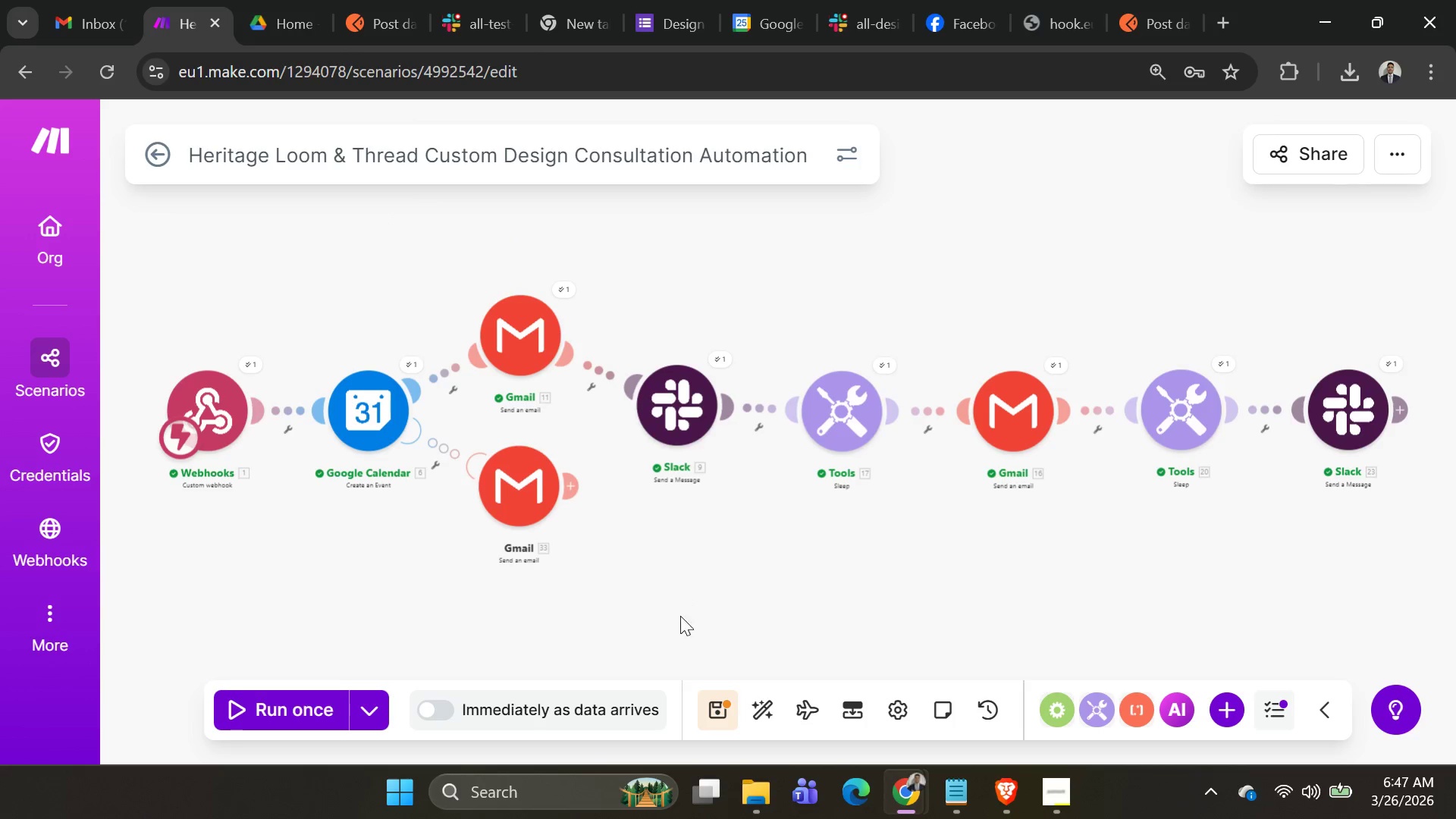 
left_click([711, 704])
 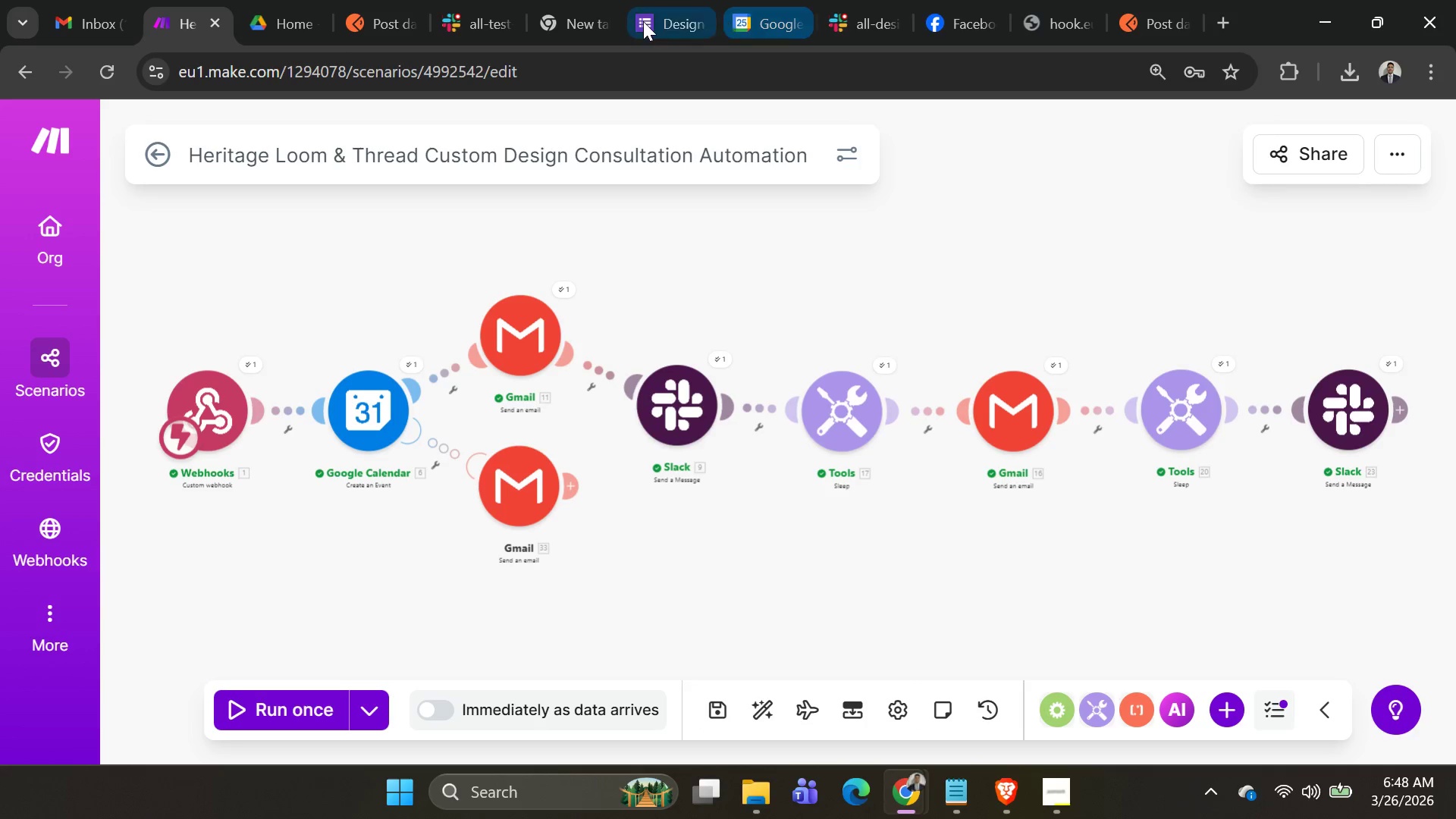 
wait(7.52)
 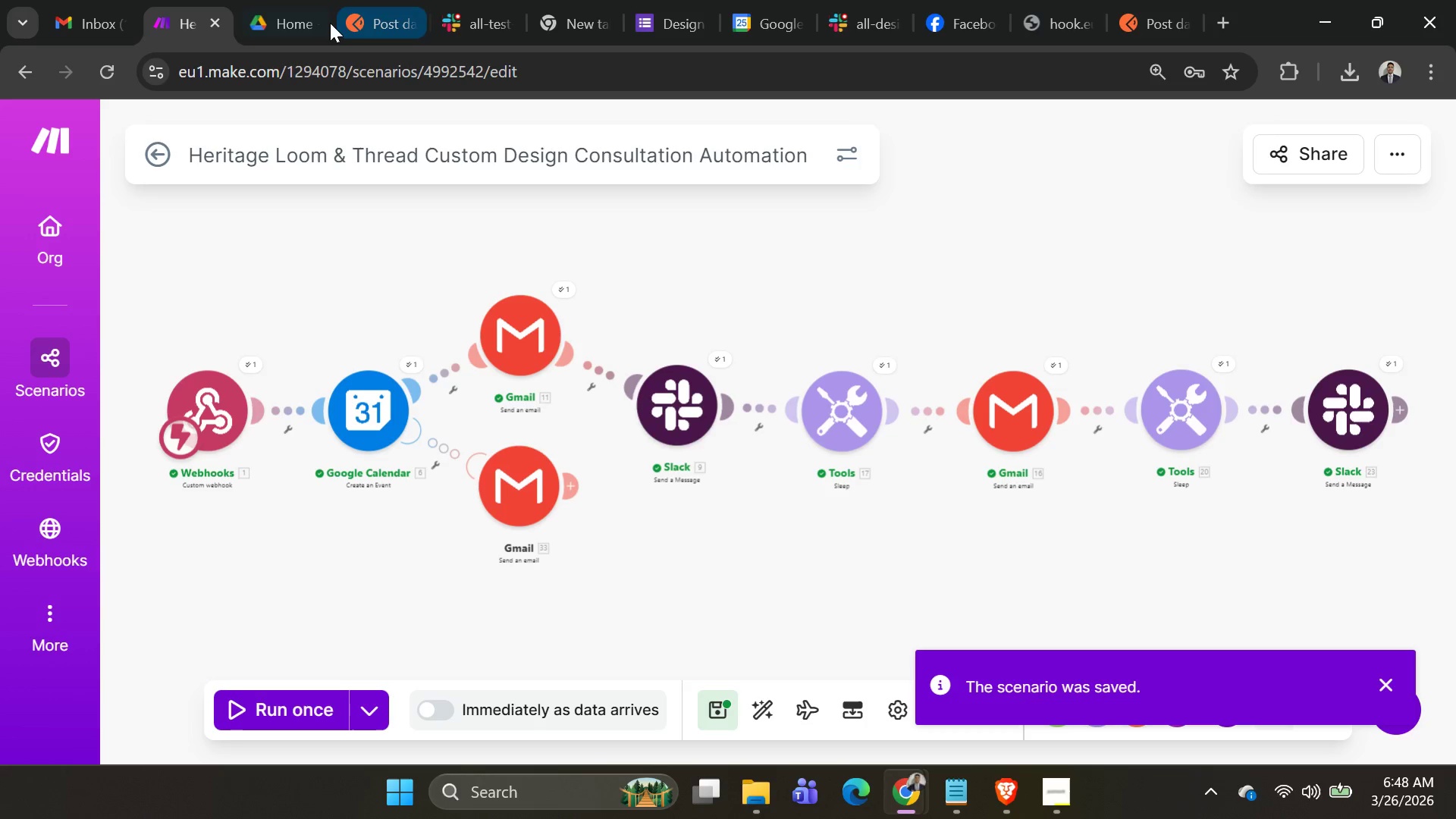 
left_click([282, 25])
 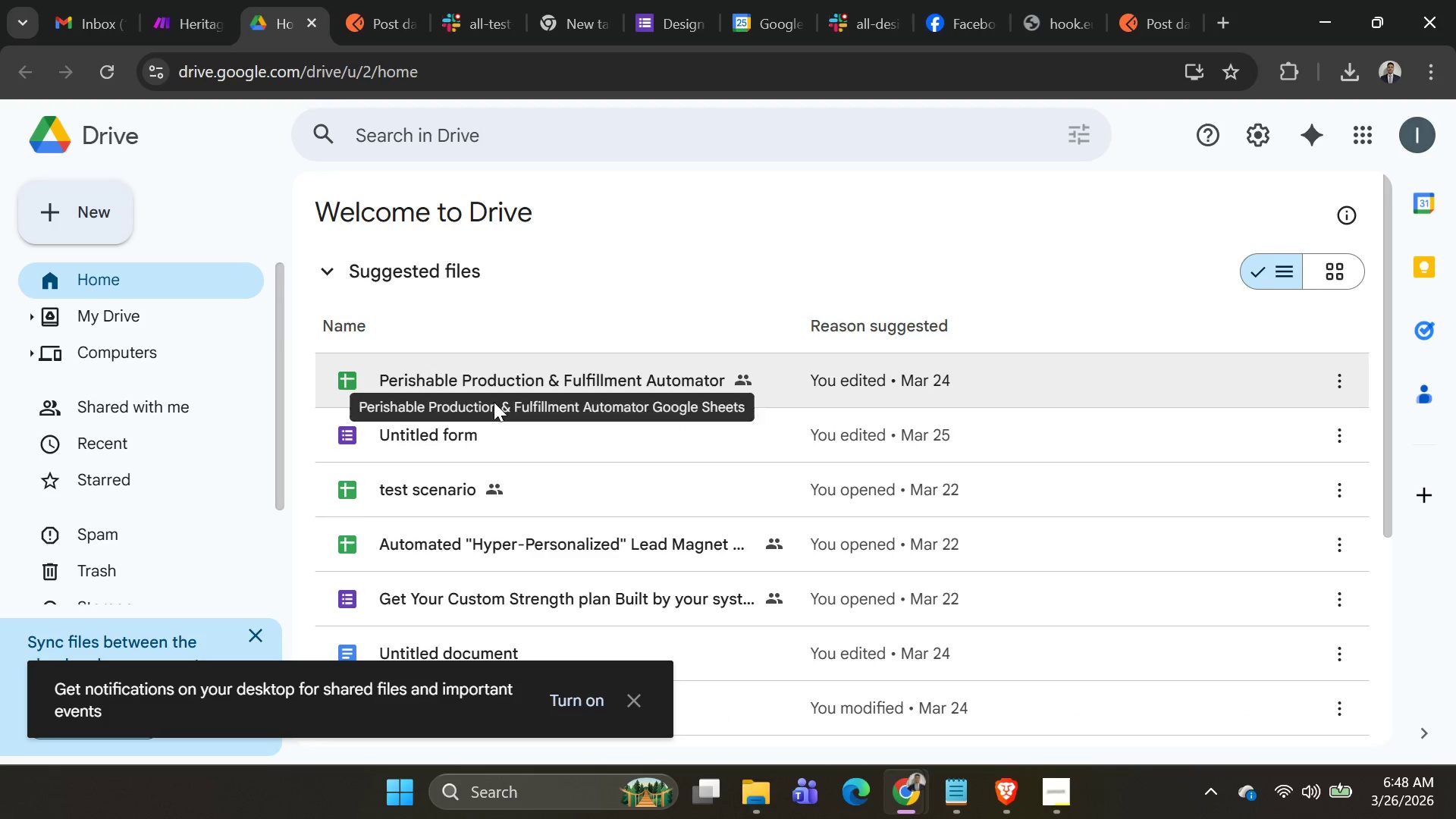 
scroll: coordinate [516, 413], scroll_direction: down, amount: 1.0
 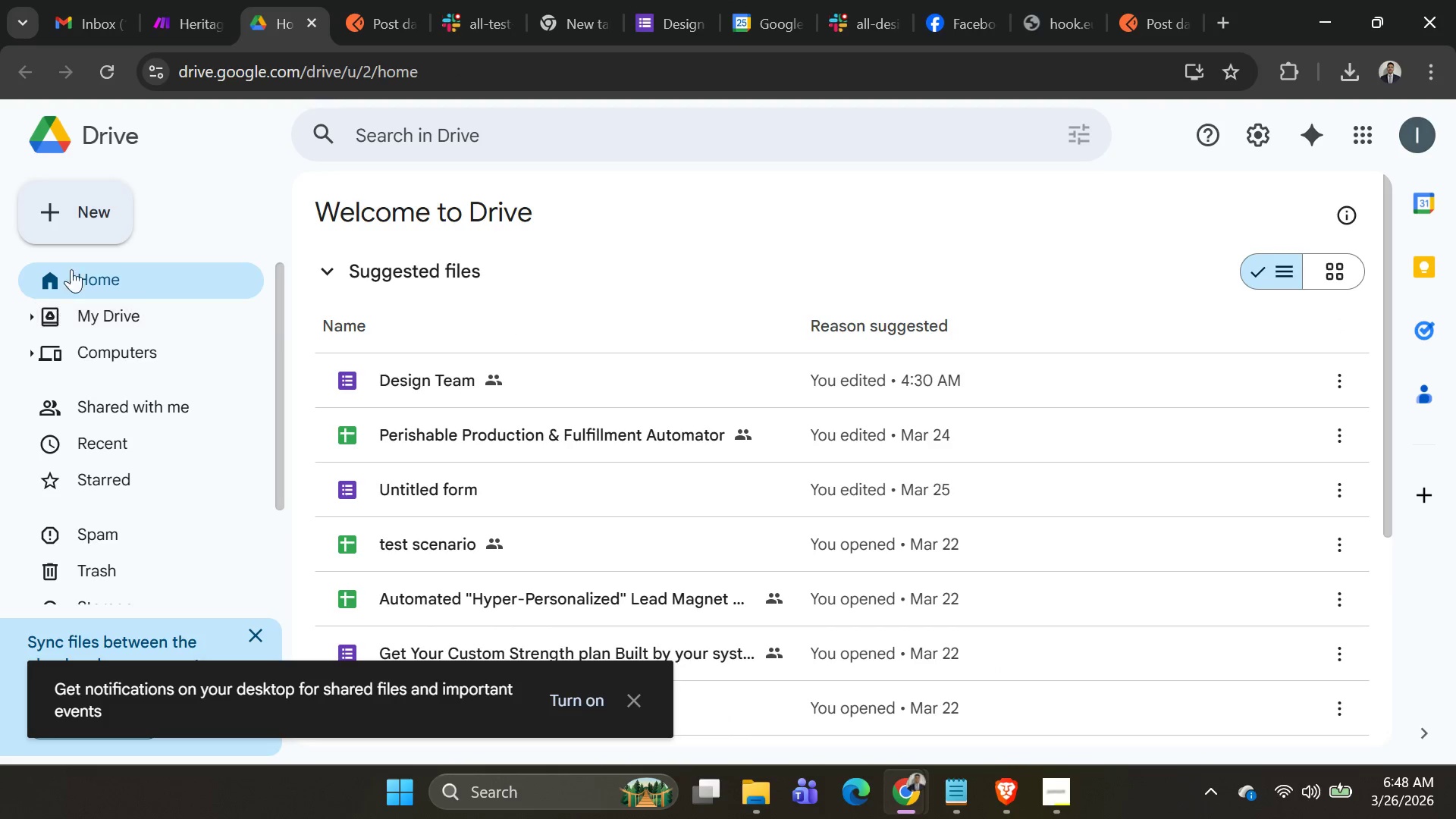 
left_click([56, 206])
 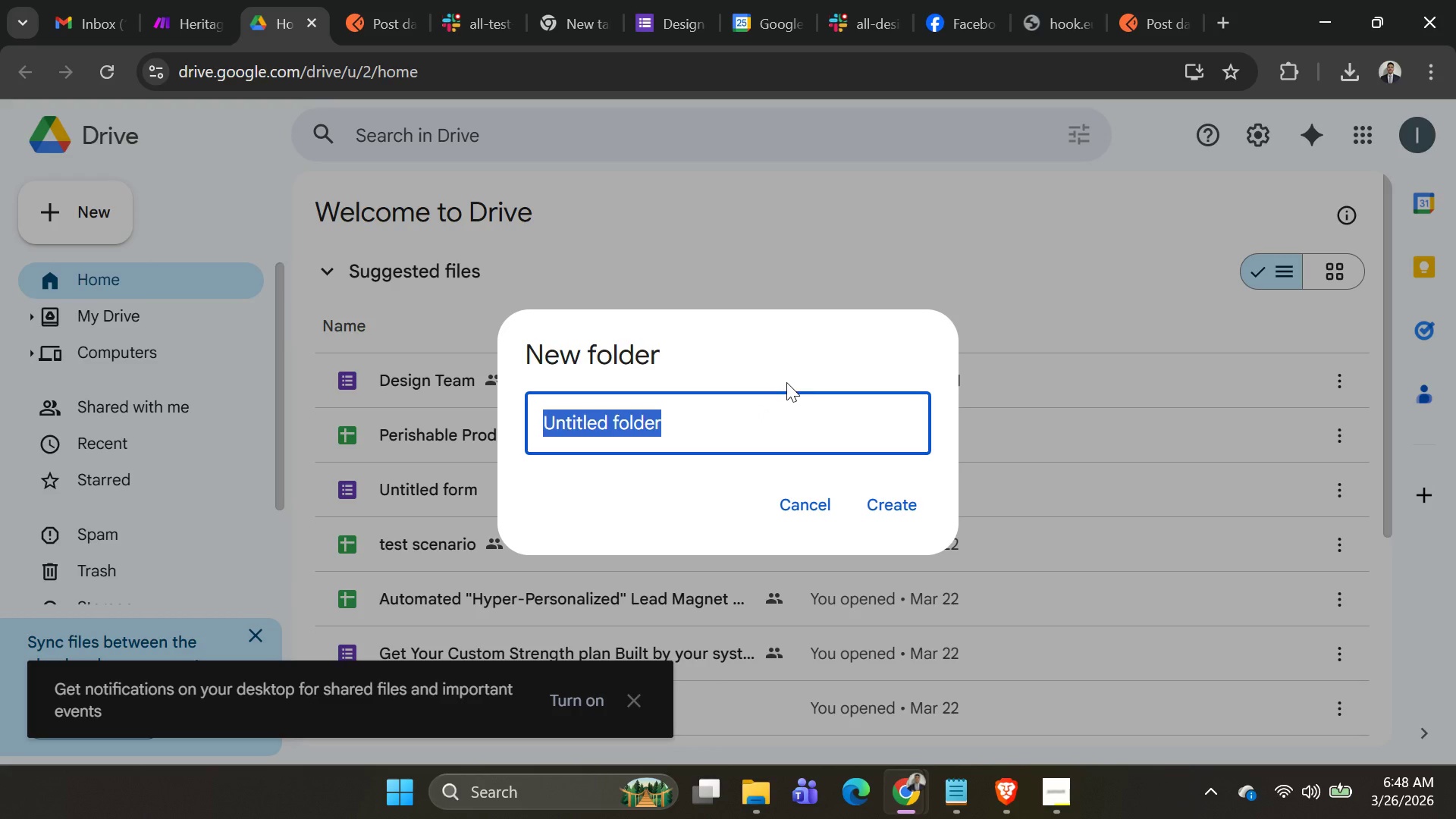 
wait(6.62)
 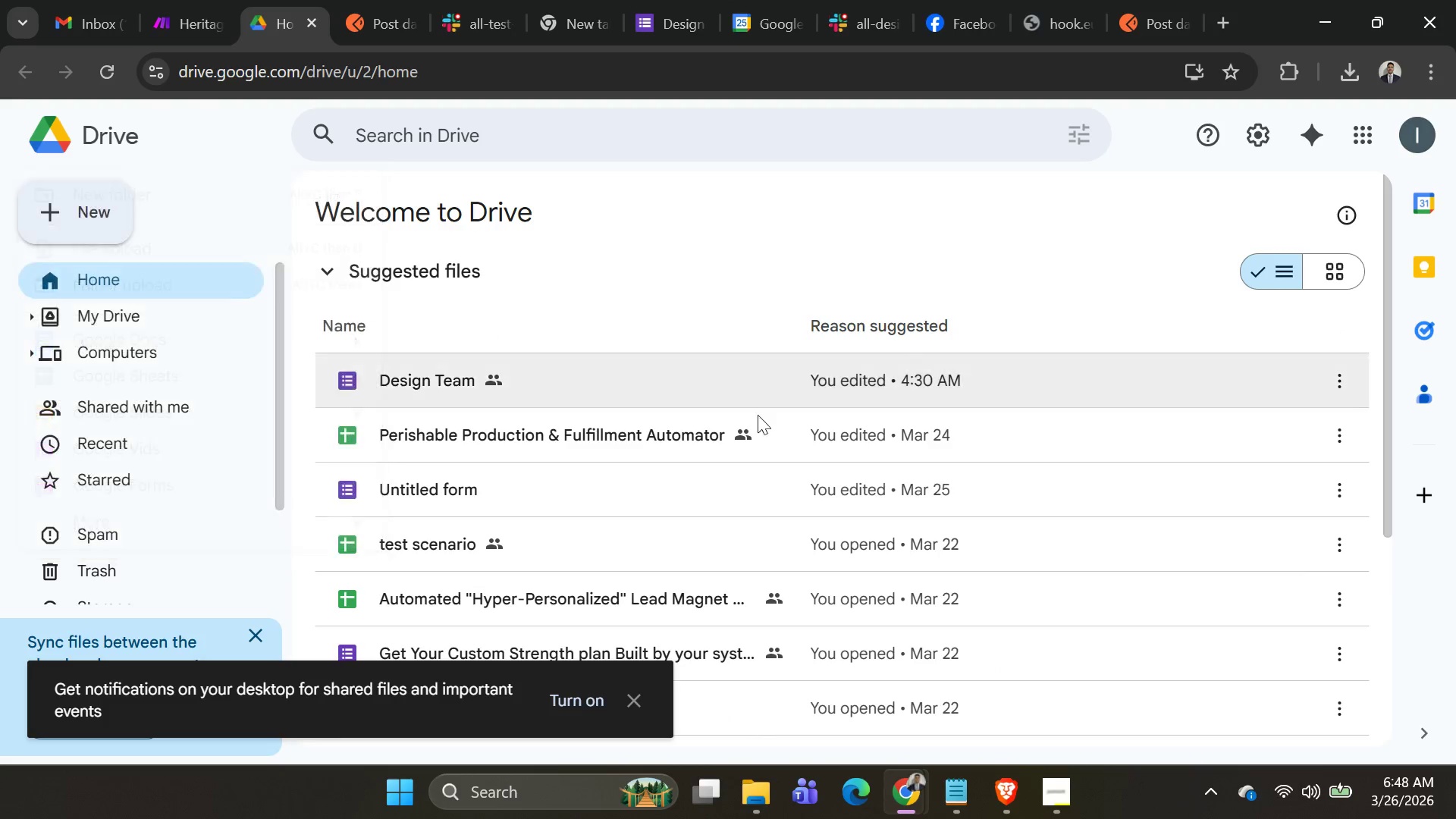 
left_click([610, 248])
 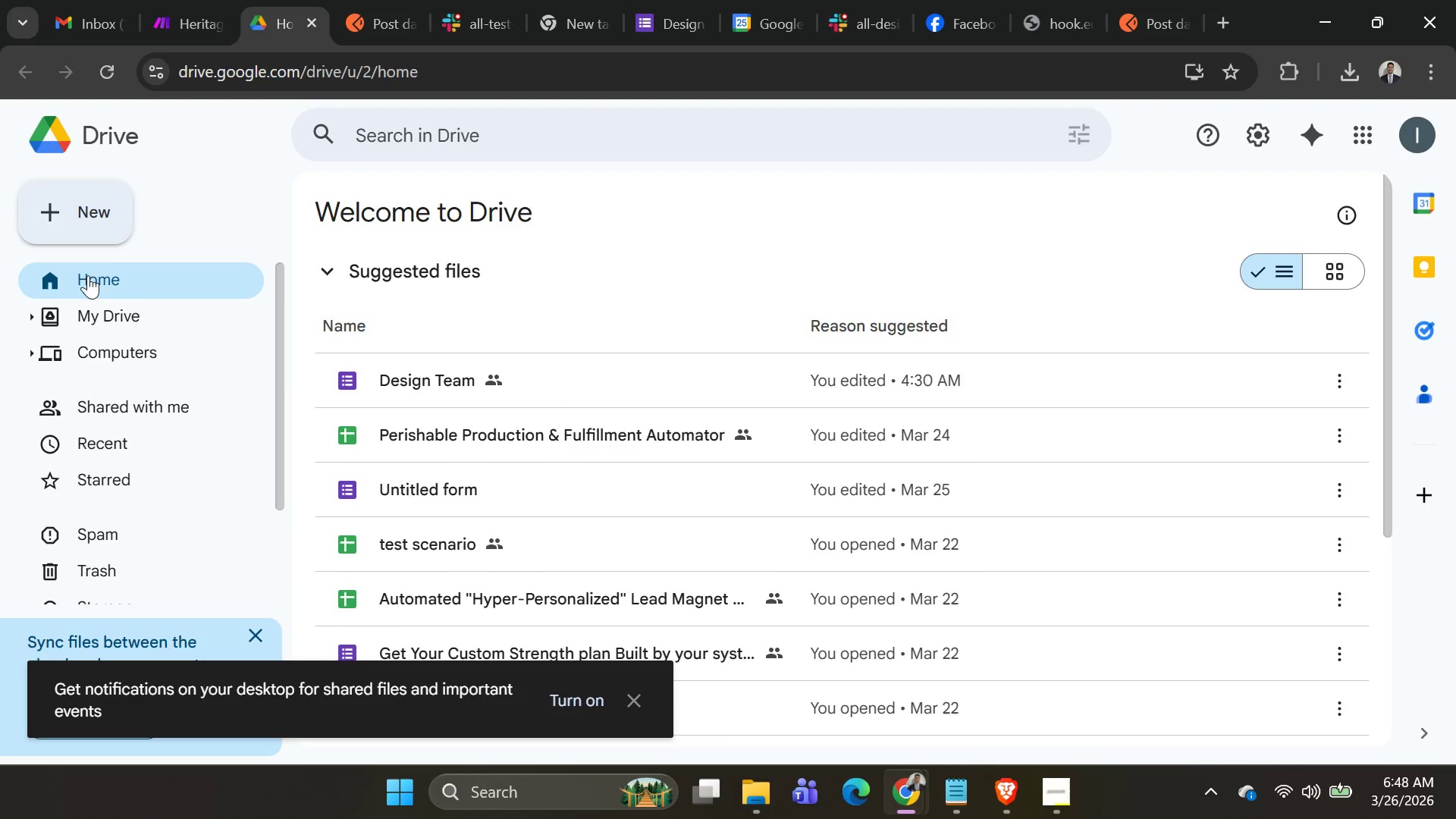 
left_click([84, 215])
 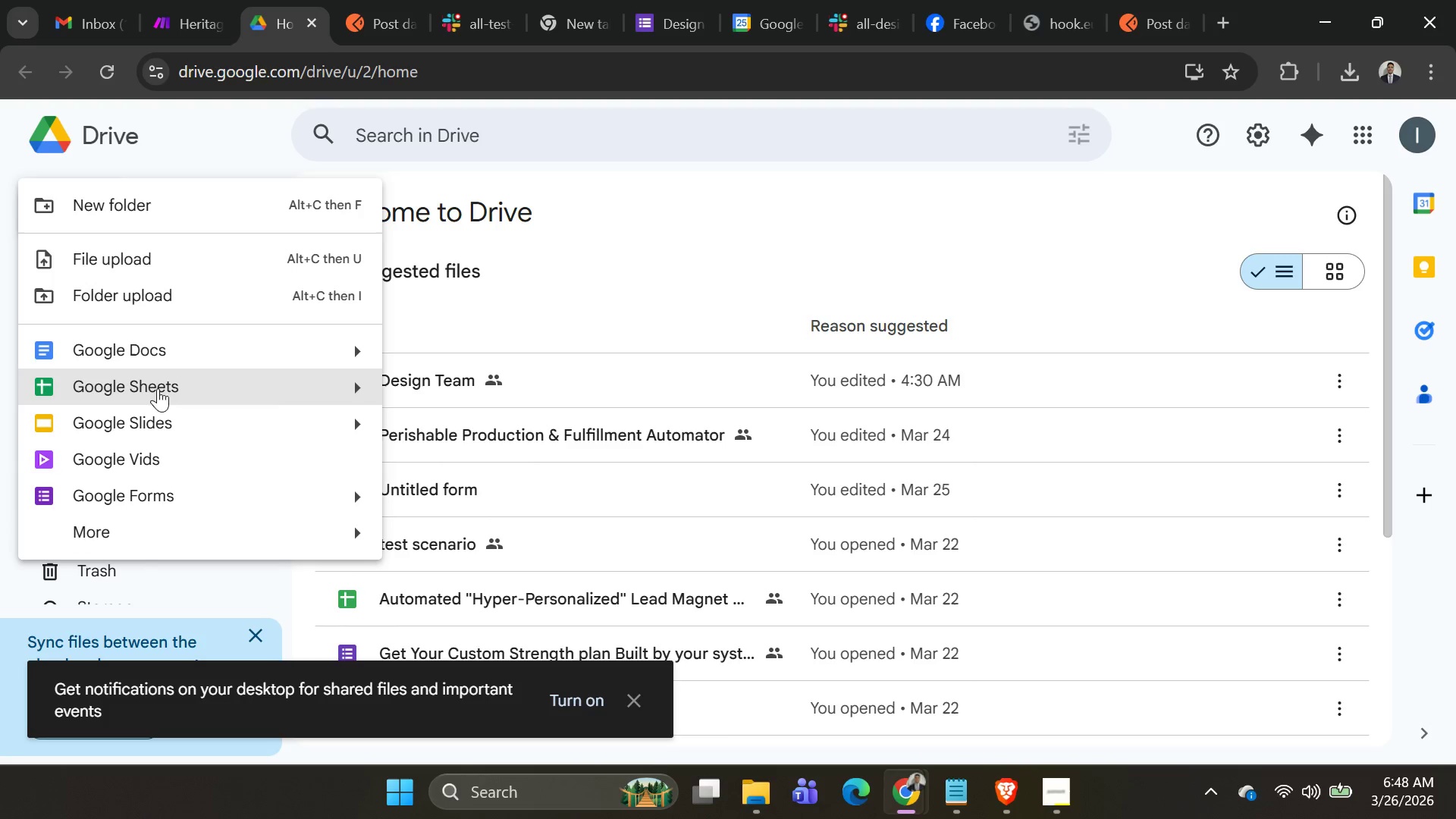 
left_click([157, 359])
 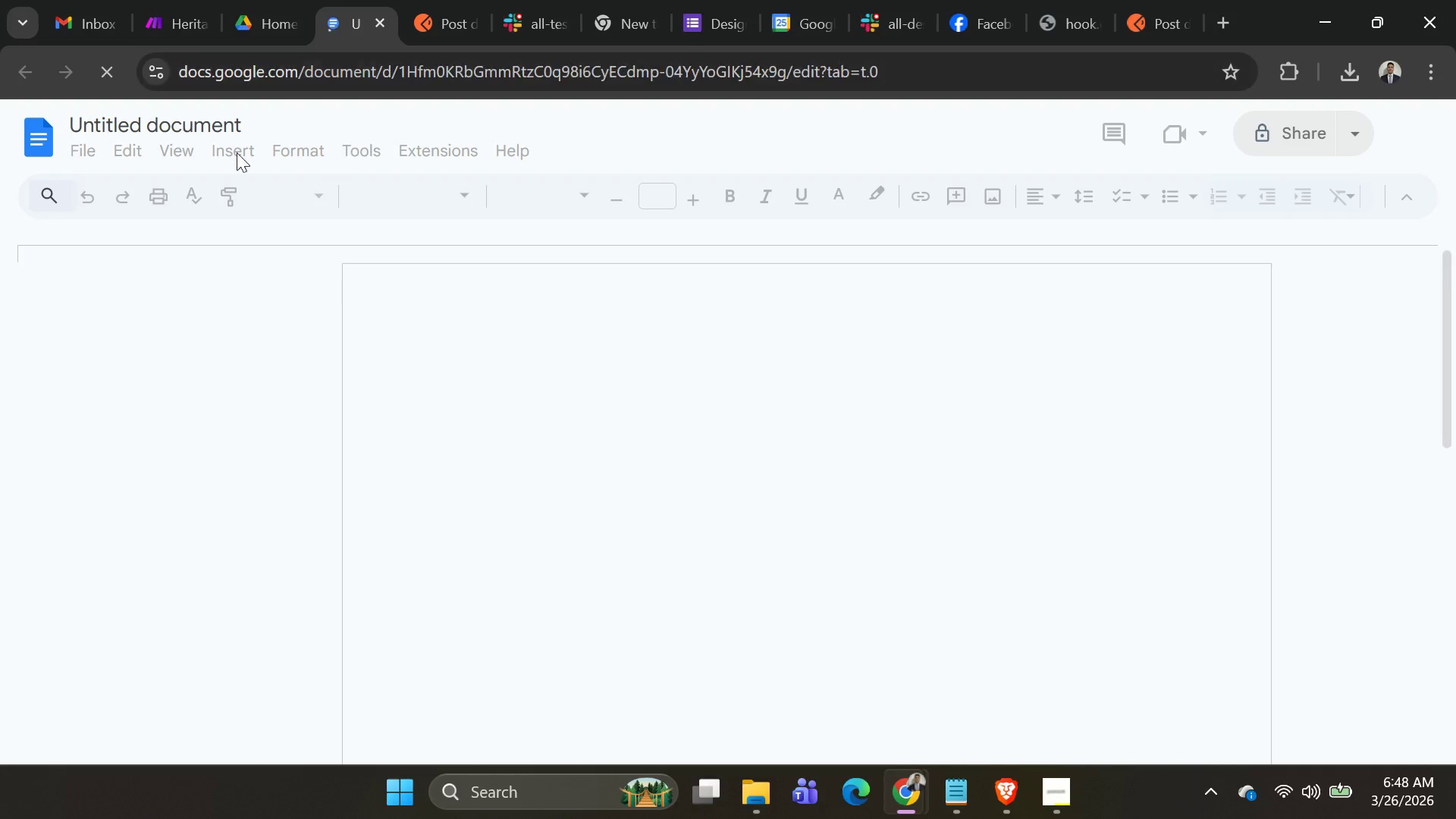 
left_click([221, 124])
 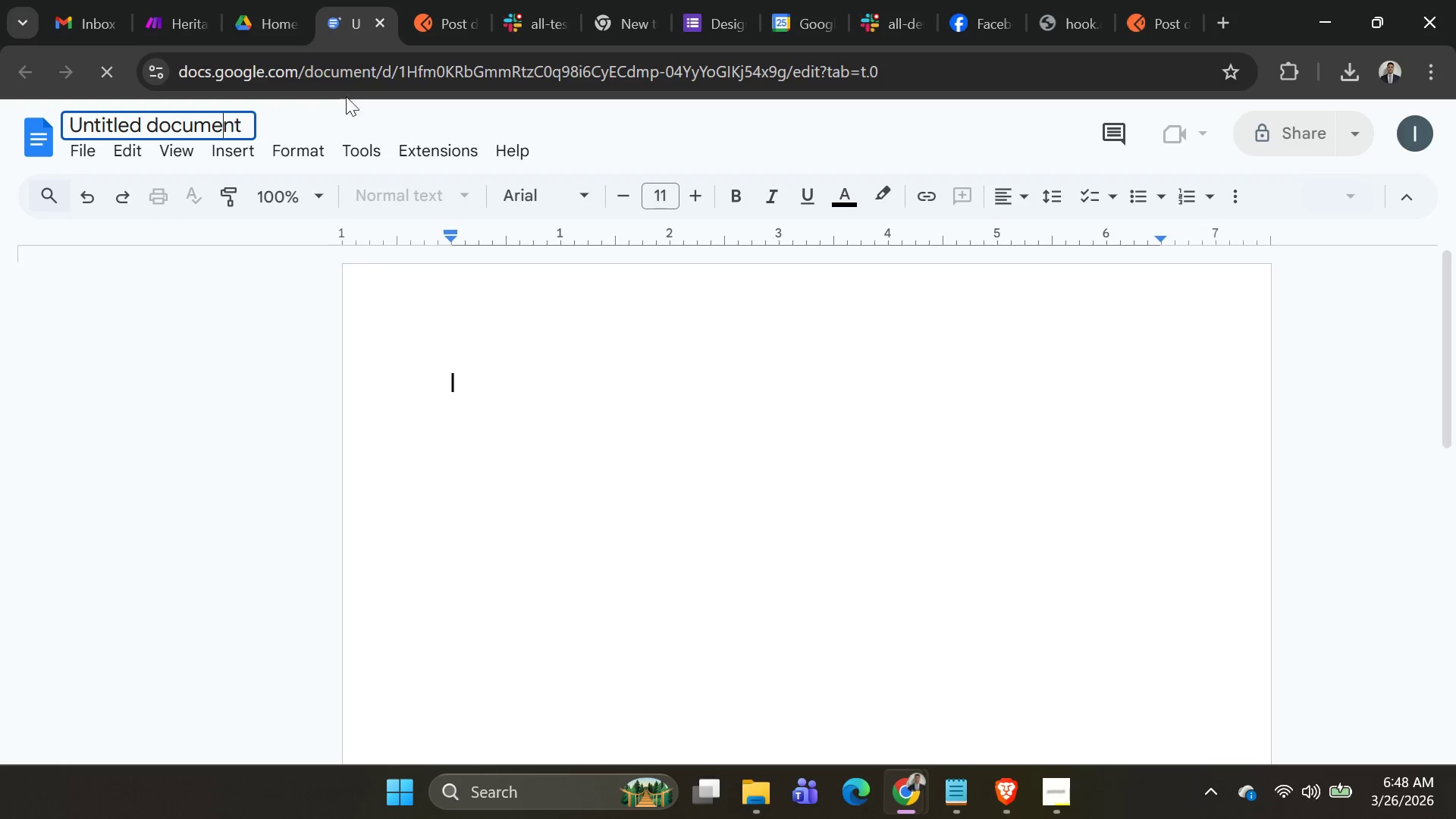 
key(Alt+AltLeft)
 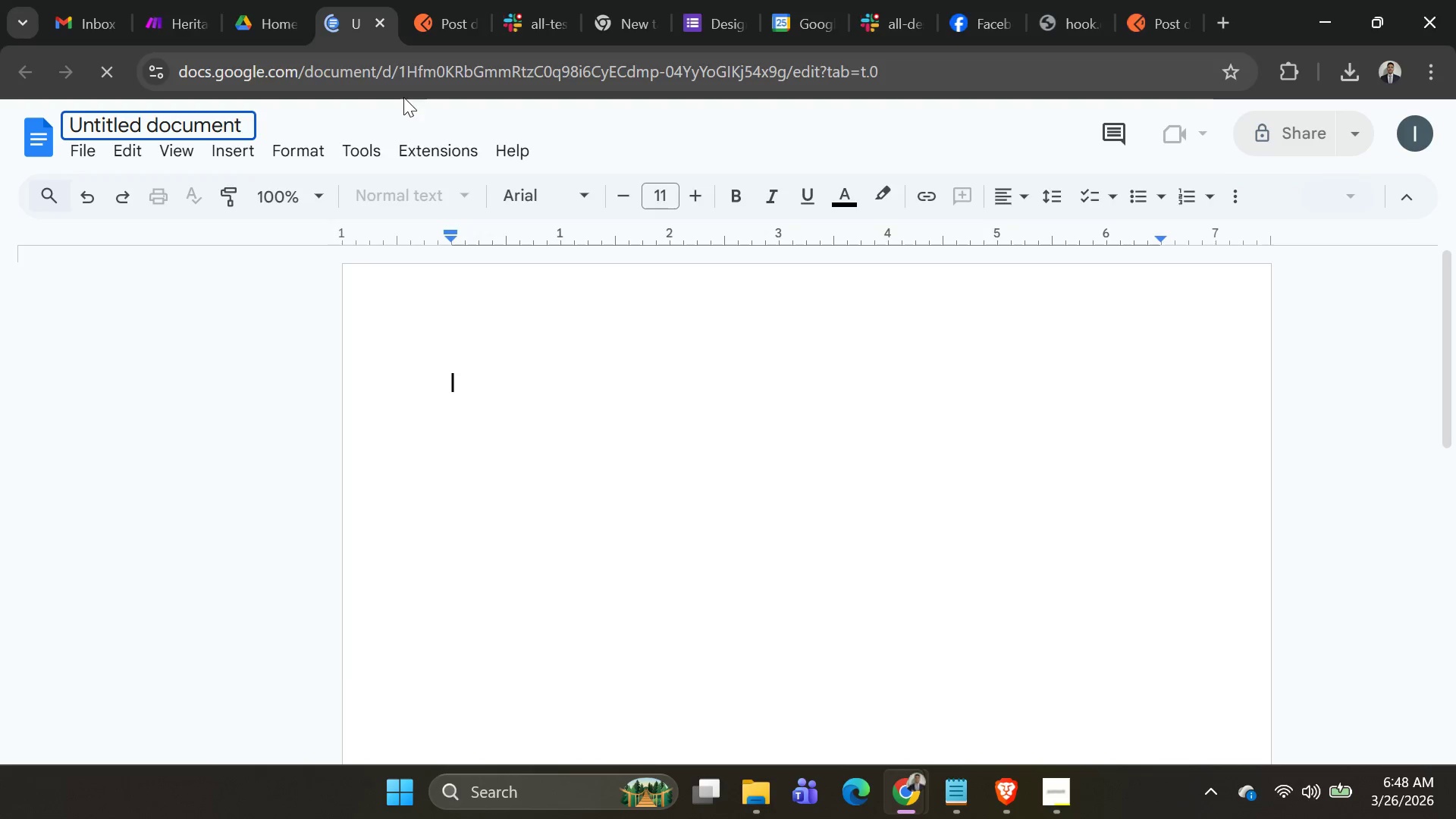 
key(Alt+Tab)